 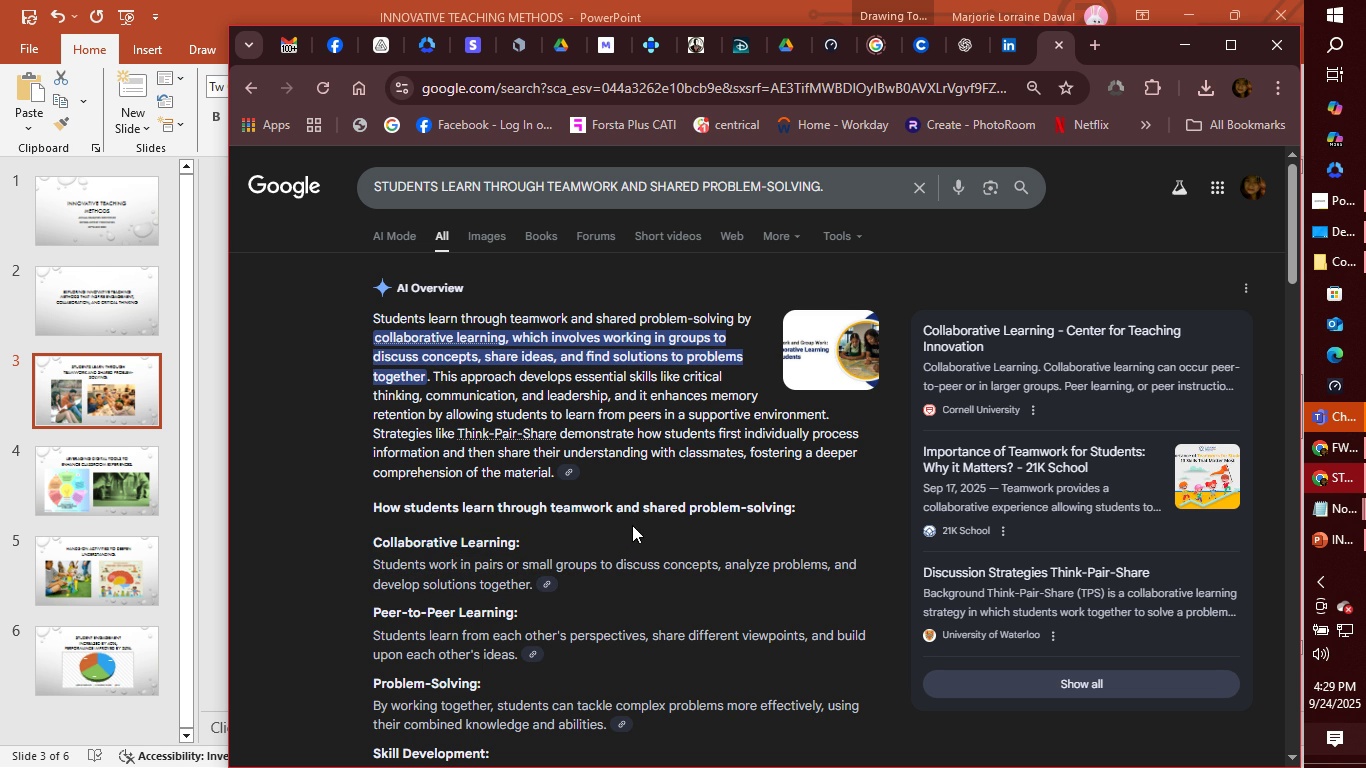 
key(Control+C)
 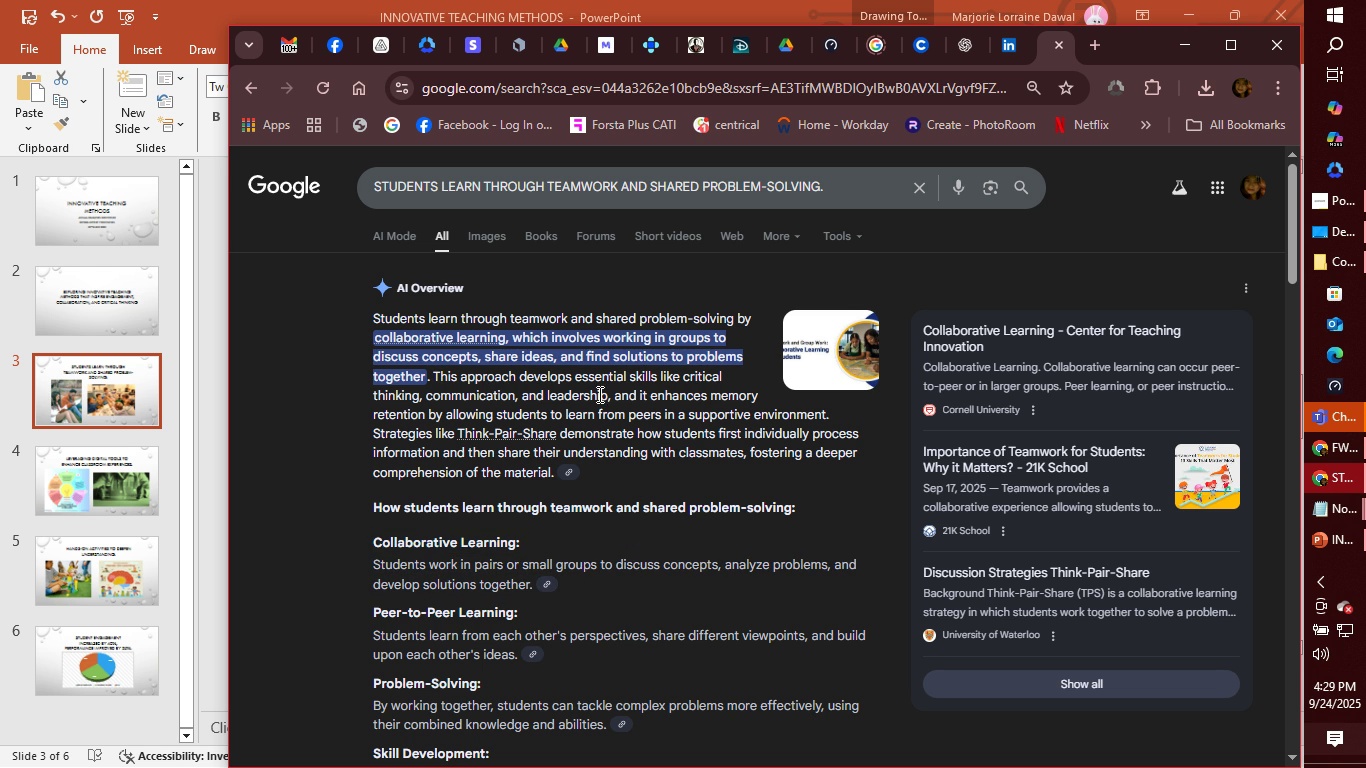 
left_click([598, 395])
 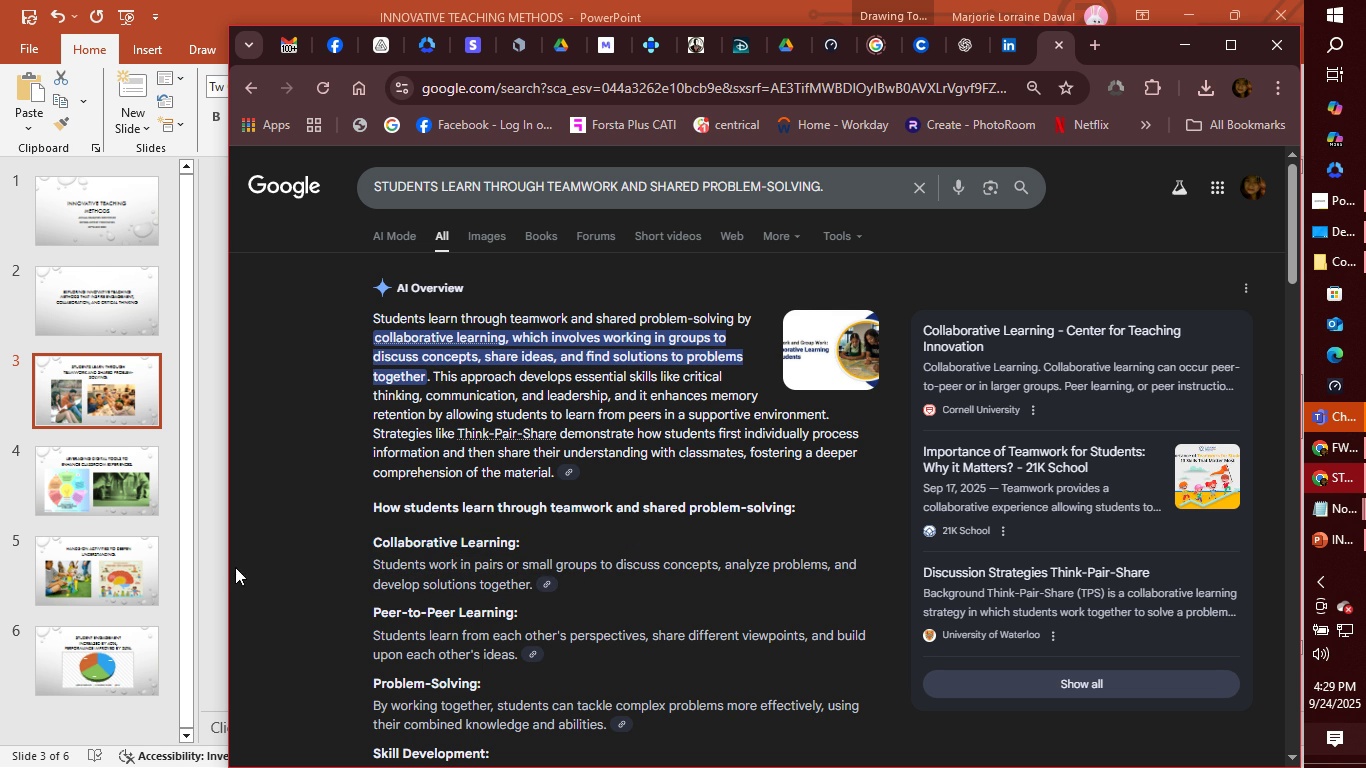 
left_click([217, 586])
 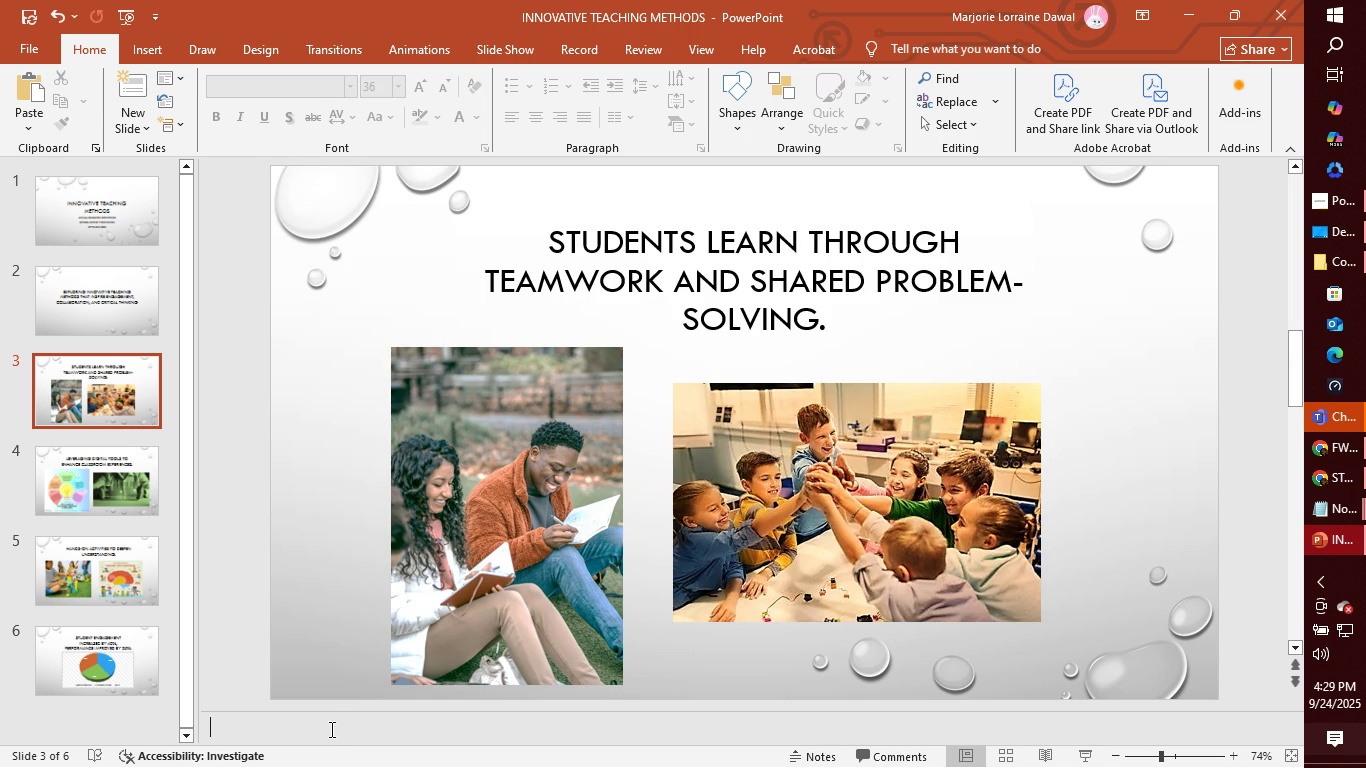 
left_click([330, 729])